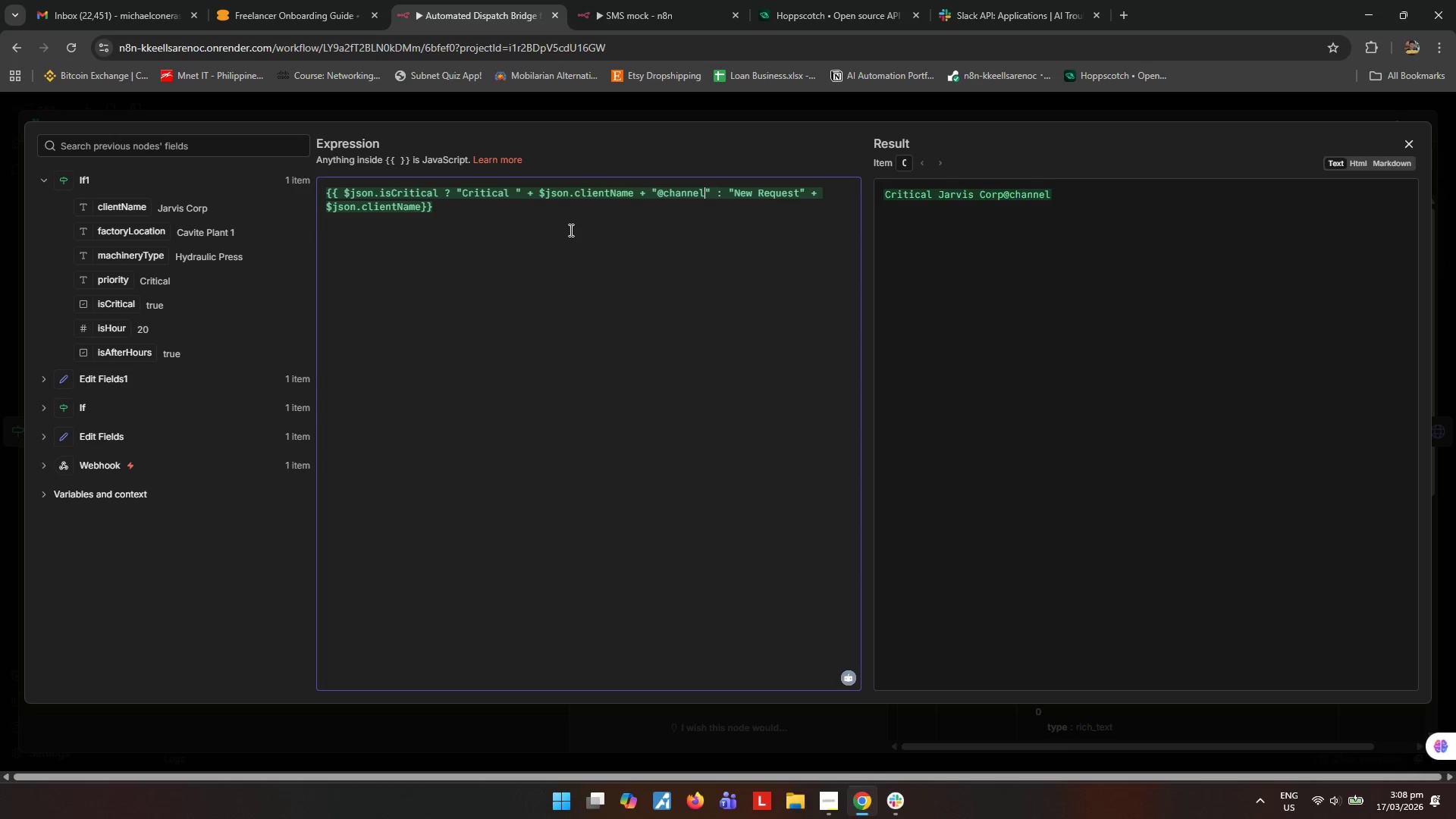 
left_click([657, 193])
 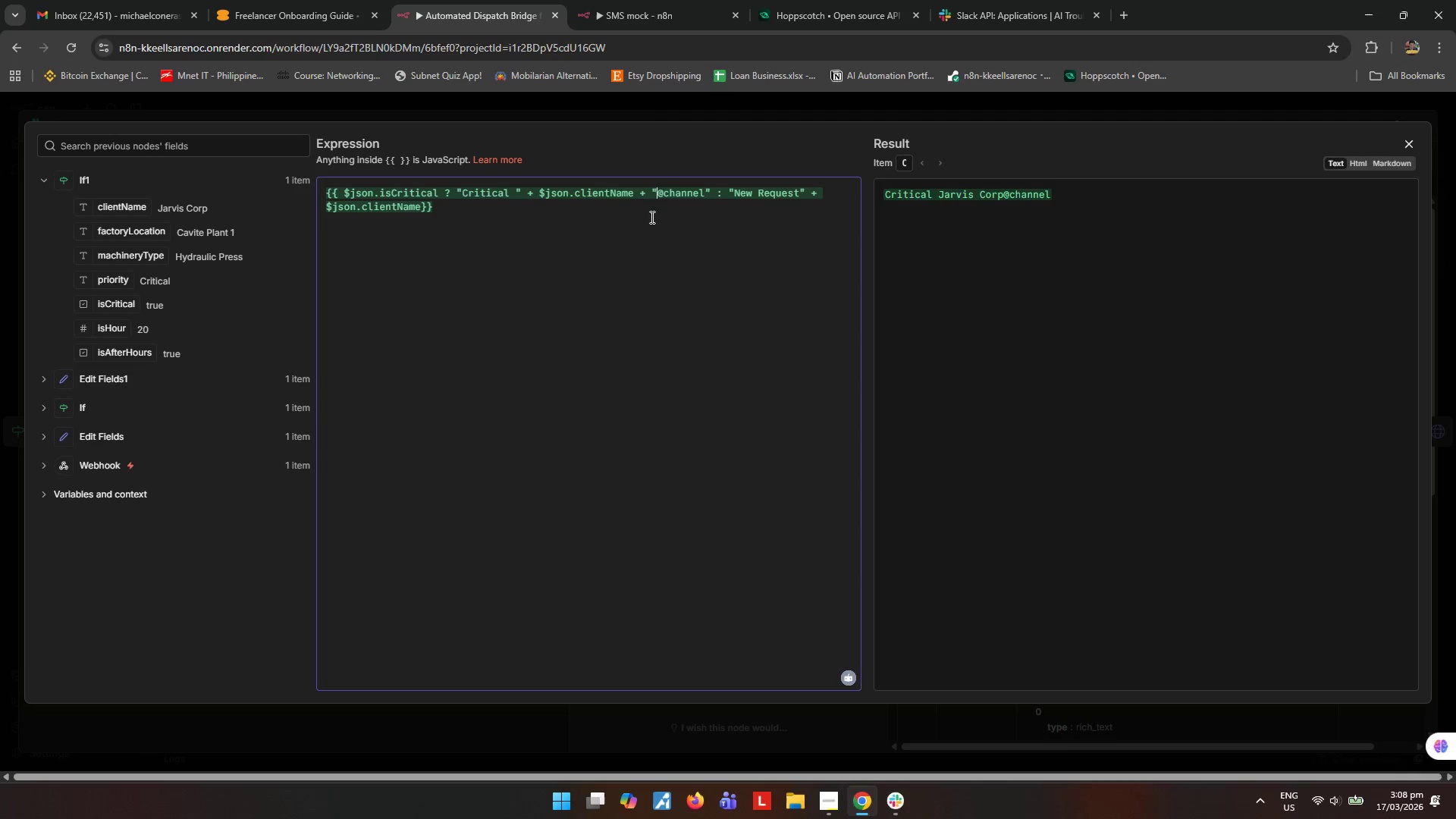 
key(Control+Space)
 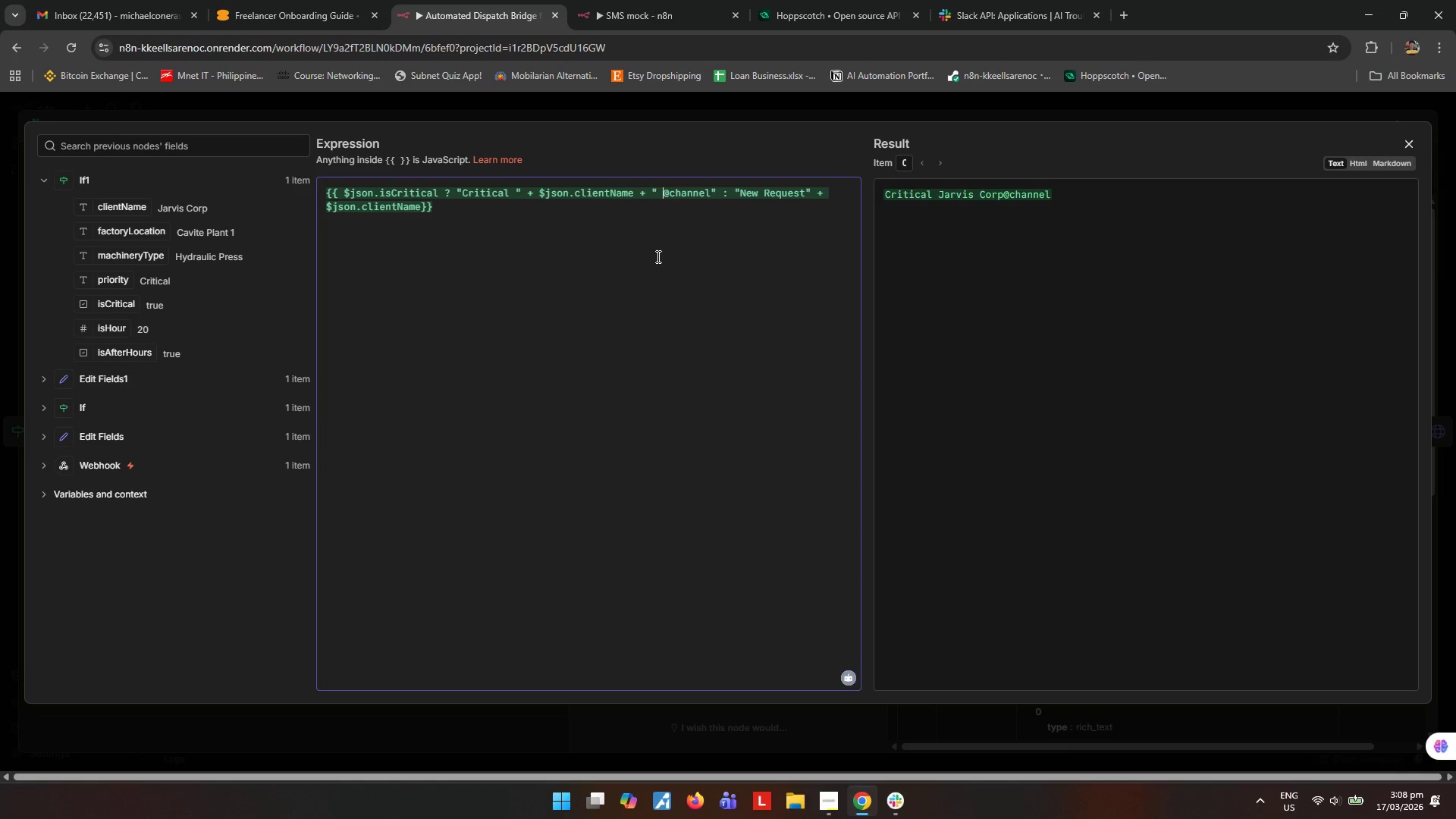 
left_click([658, 262])
 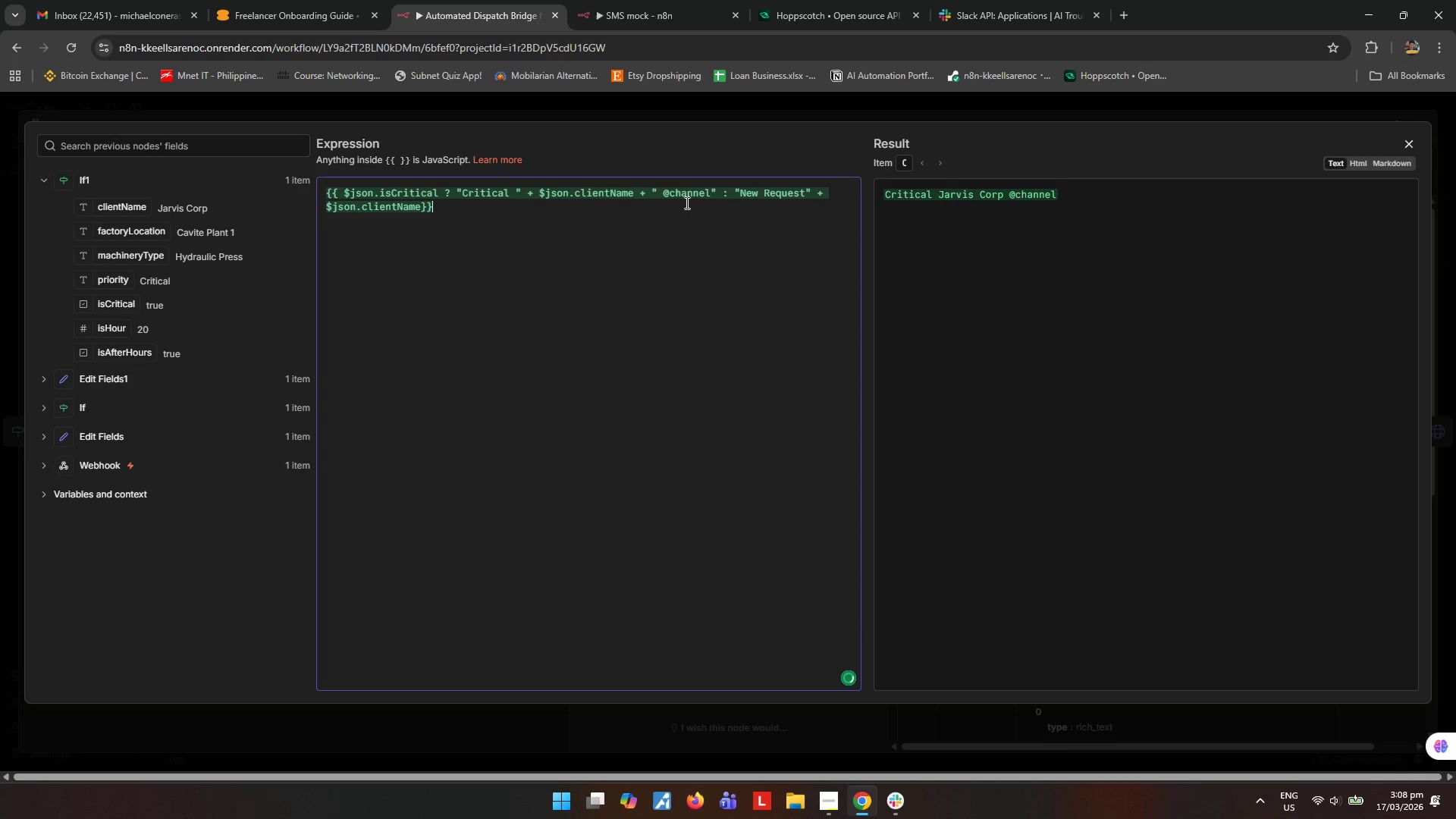 
left_click([667, 189])
 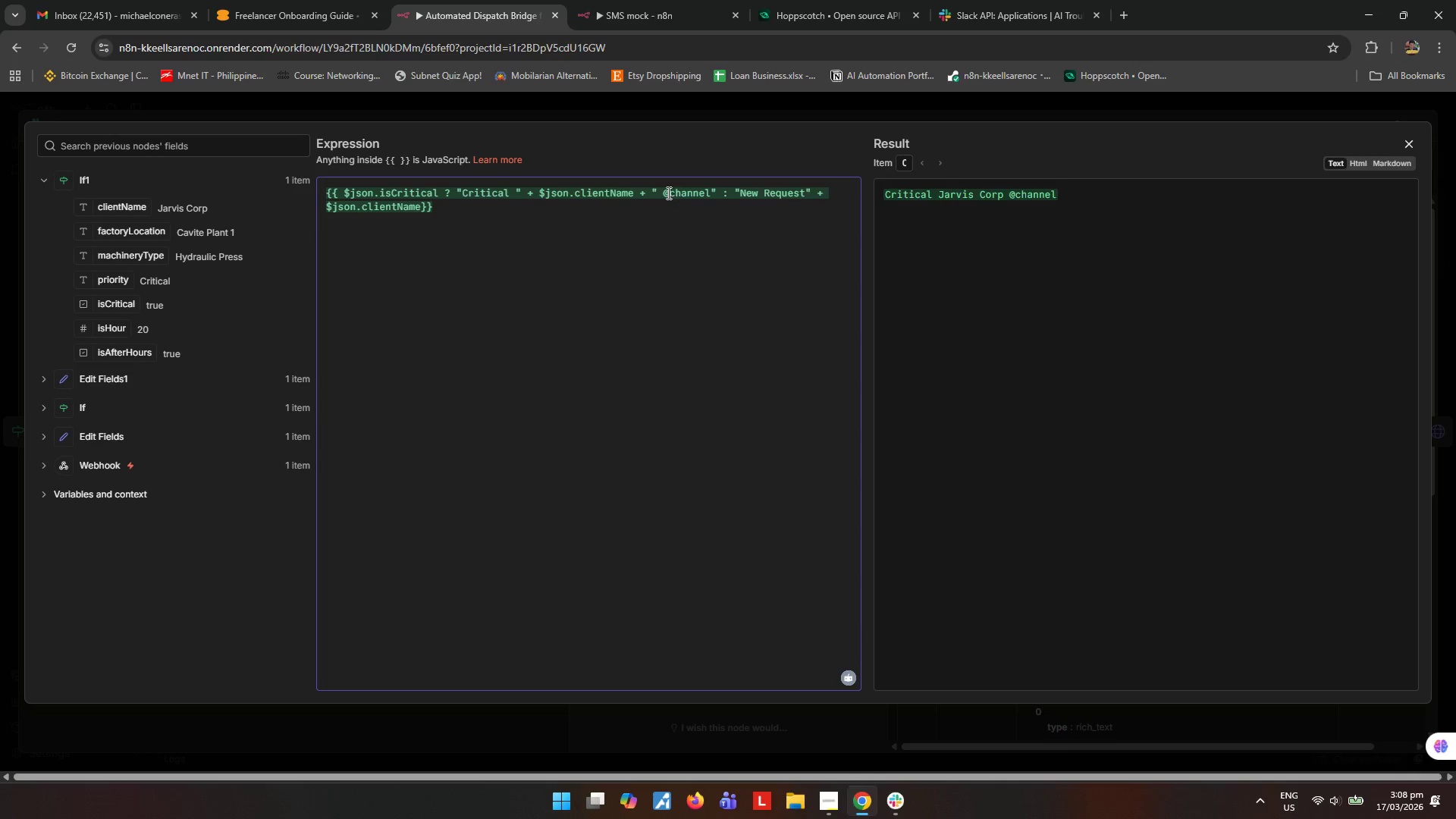 
left_click([662, 187])
 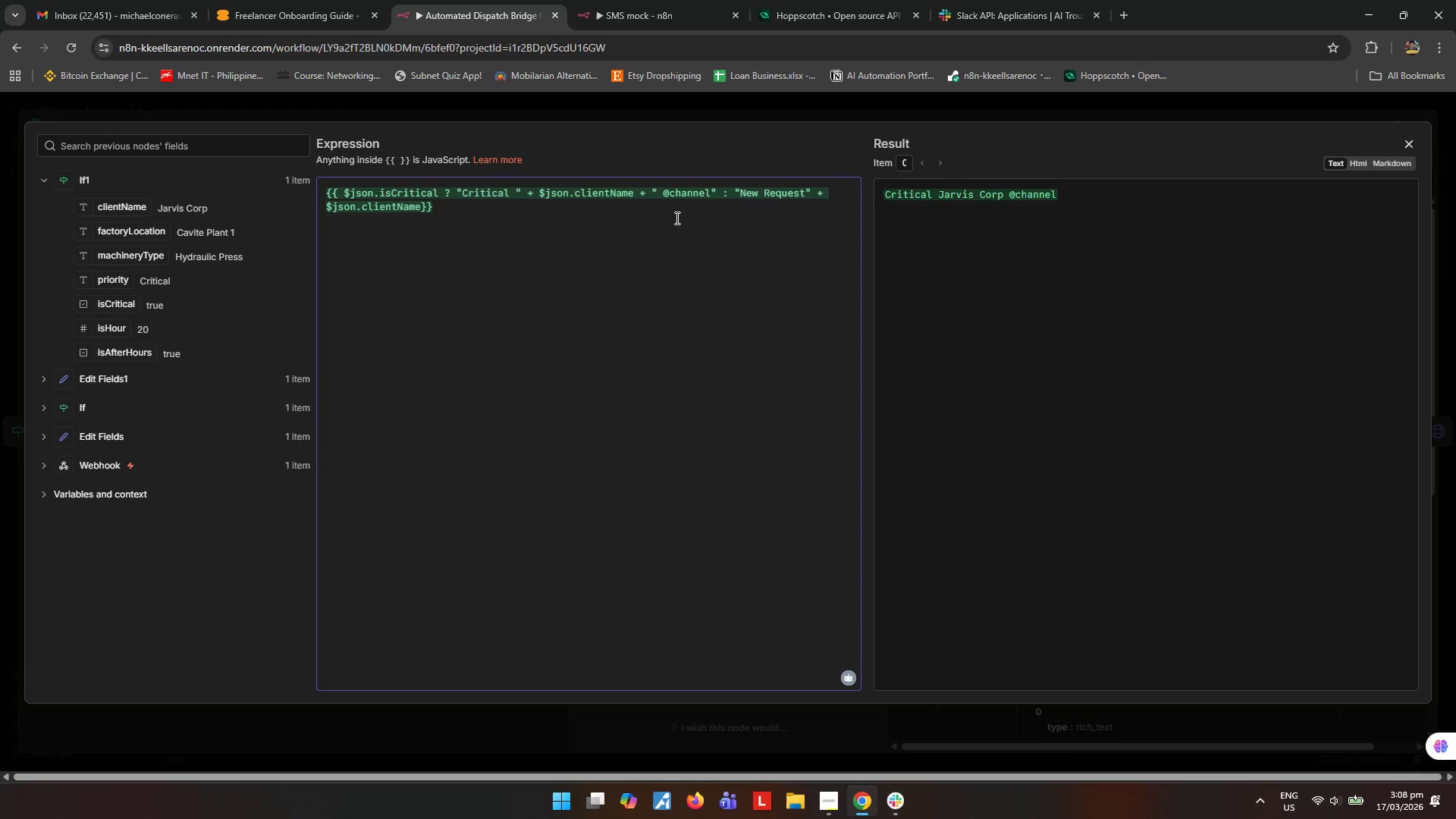 
key(Shift+Comma)
 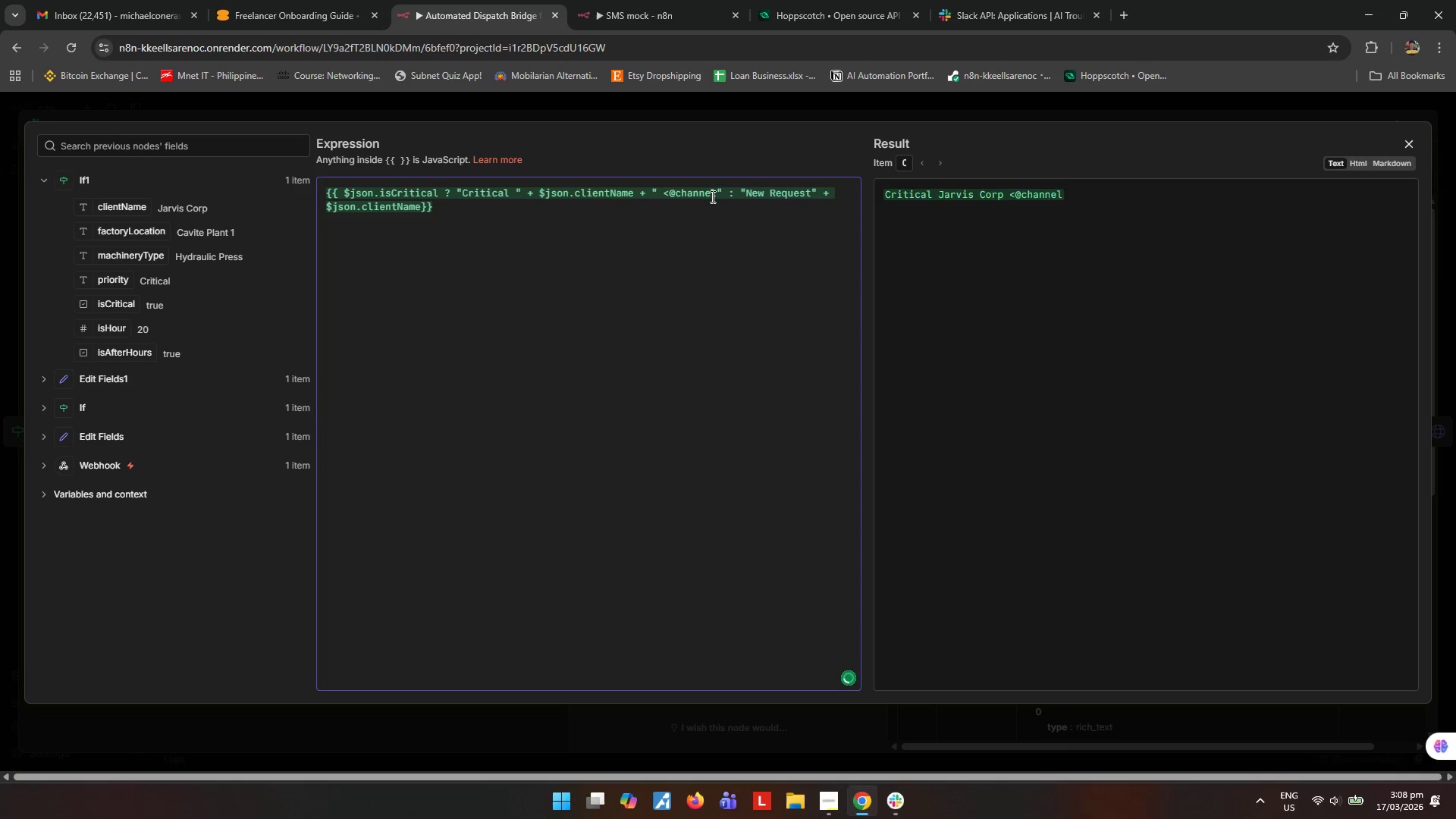 
left_click([715, 196])
 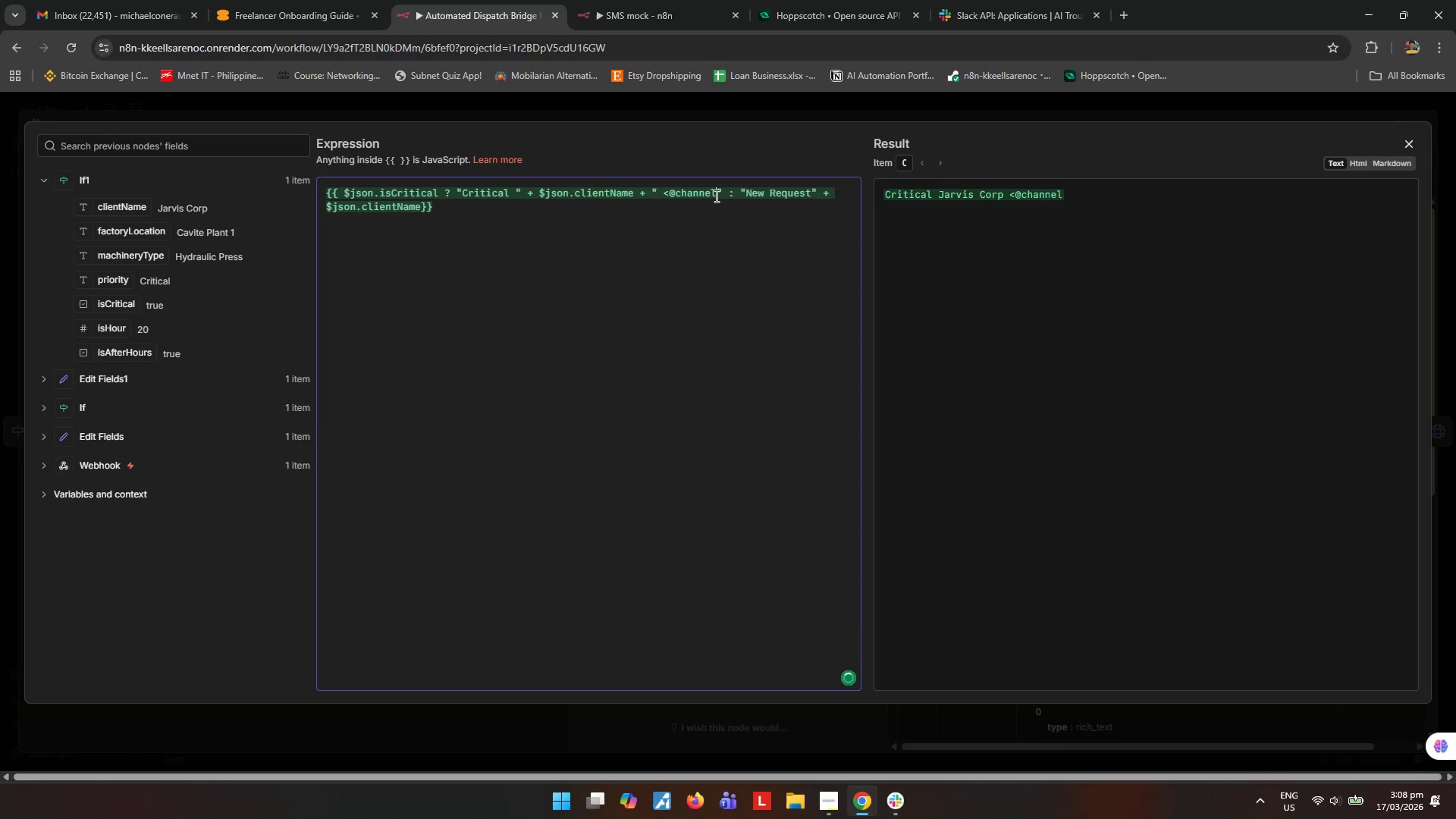 
key(Shift+Period)
 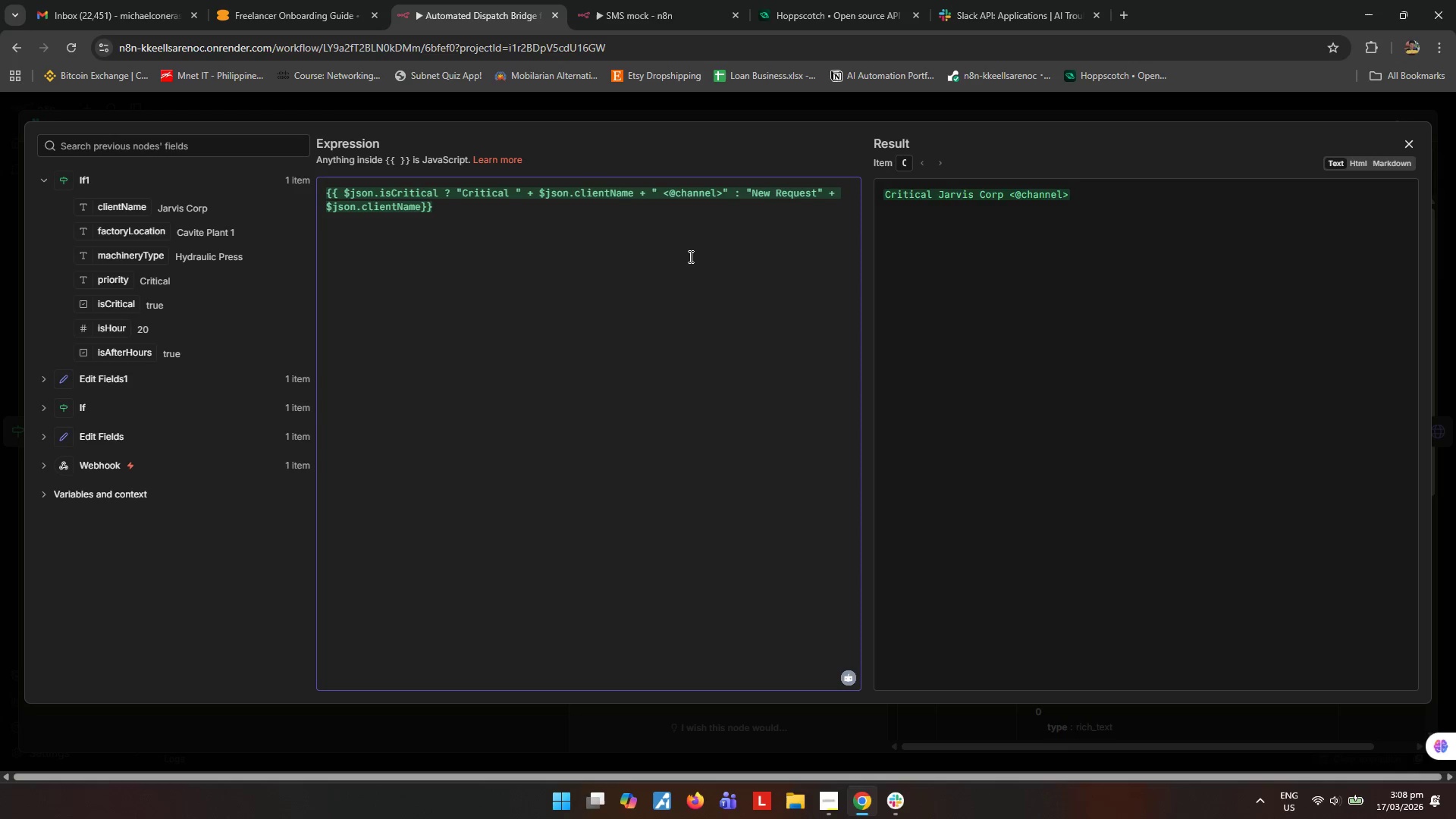 
wait(11.25)
 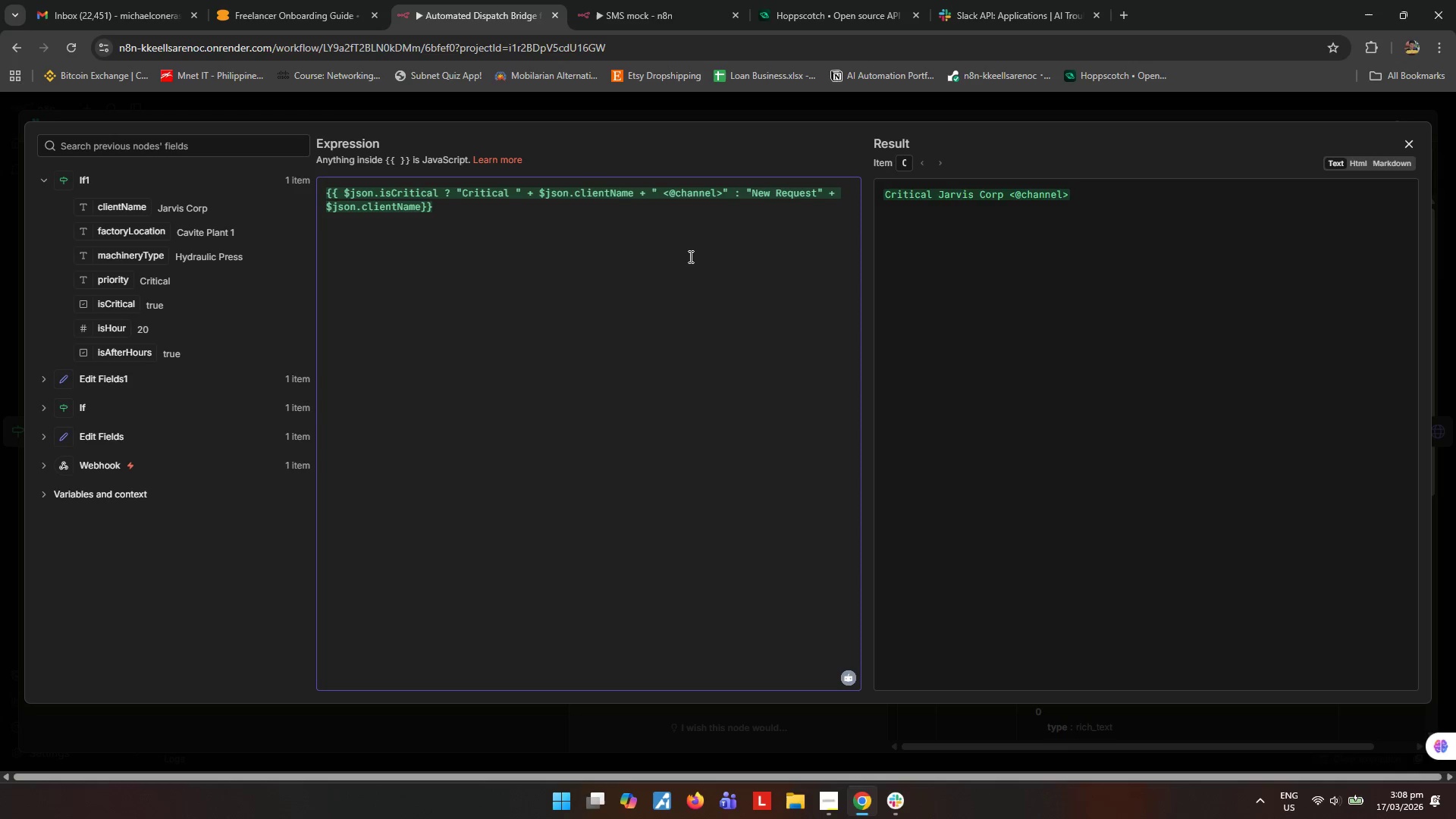 
hold_key(key=ArrowLeft, duration=0.61)
 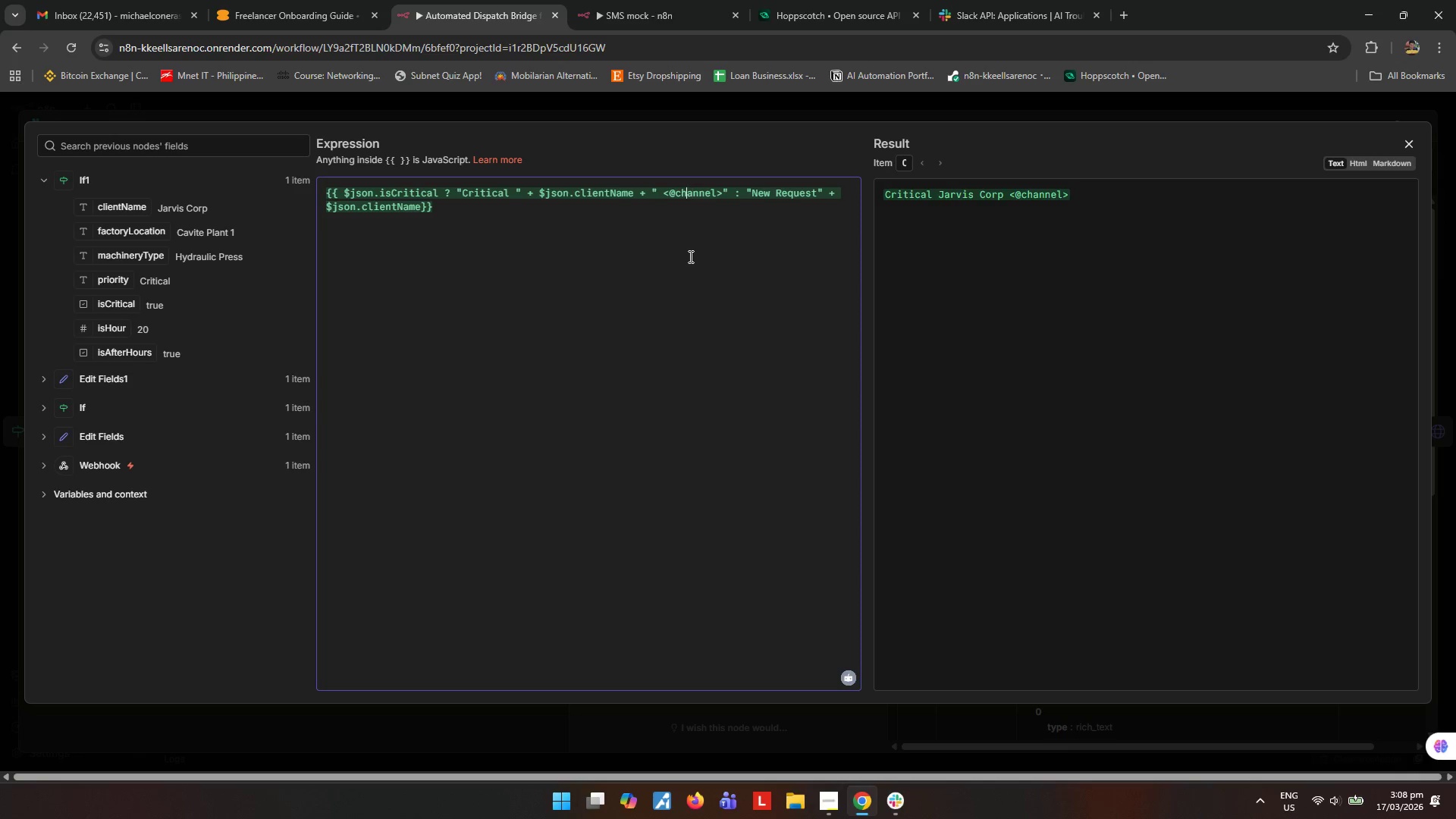 
key(Shift+ArrowLeft)
 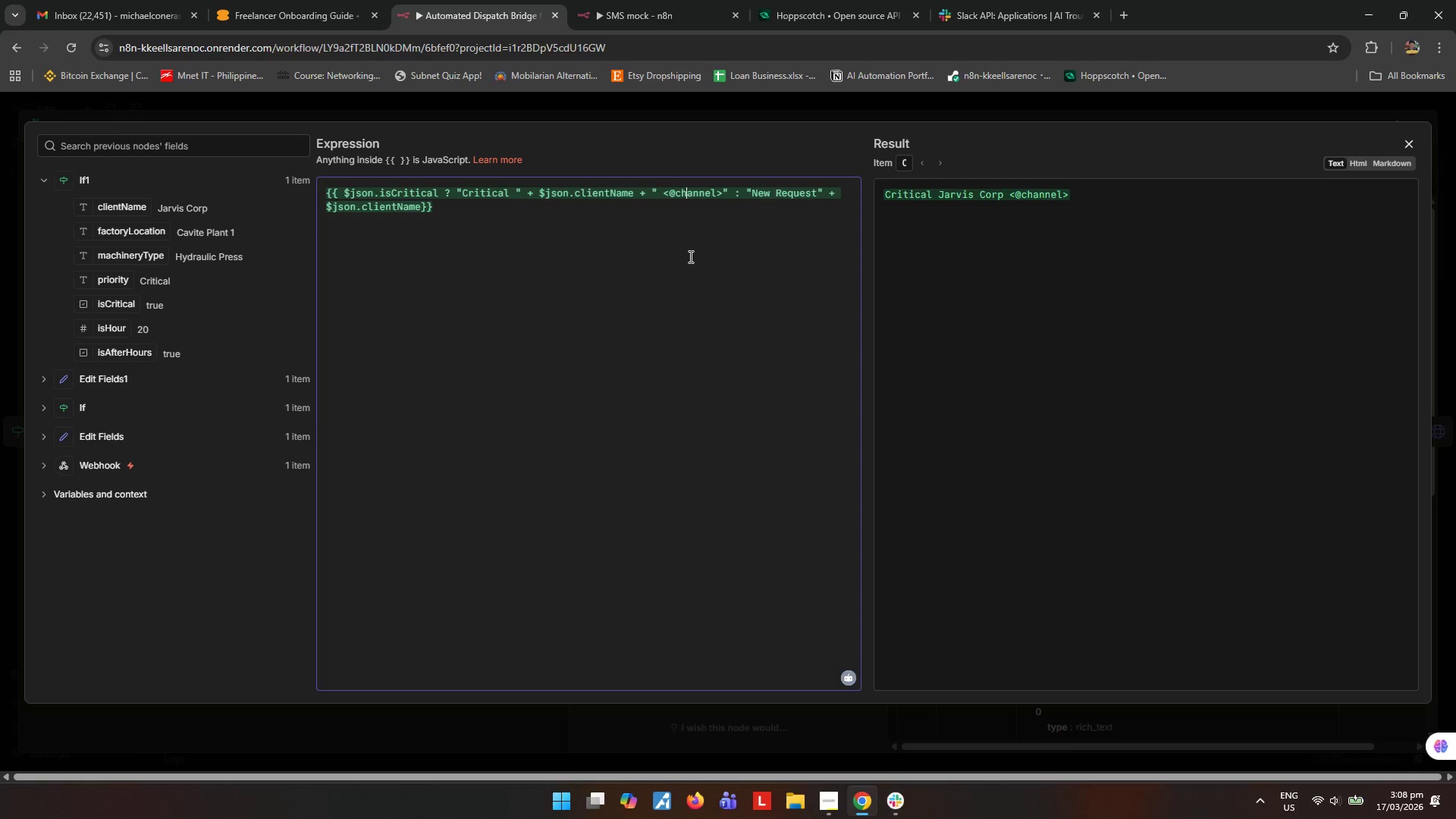 
key(Shift+ArrowLeft)
 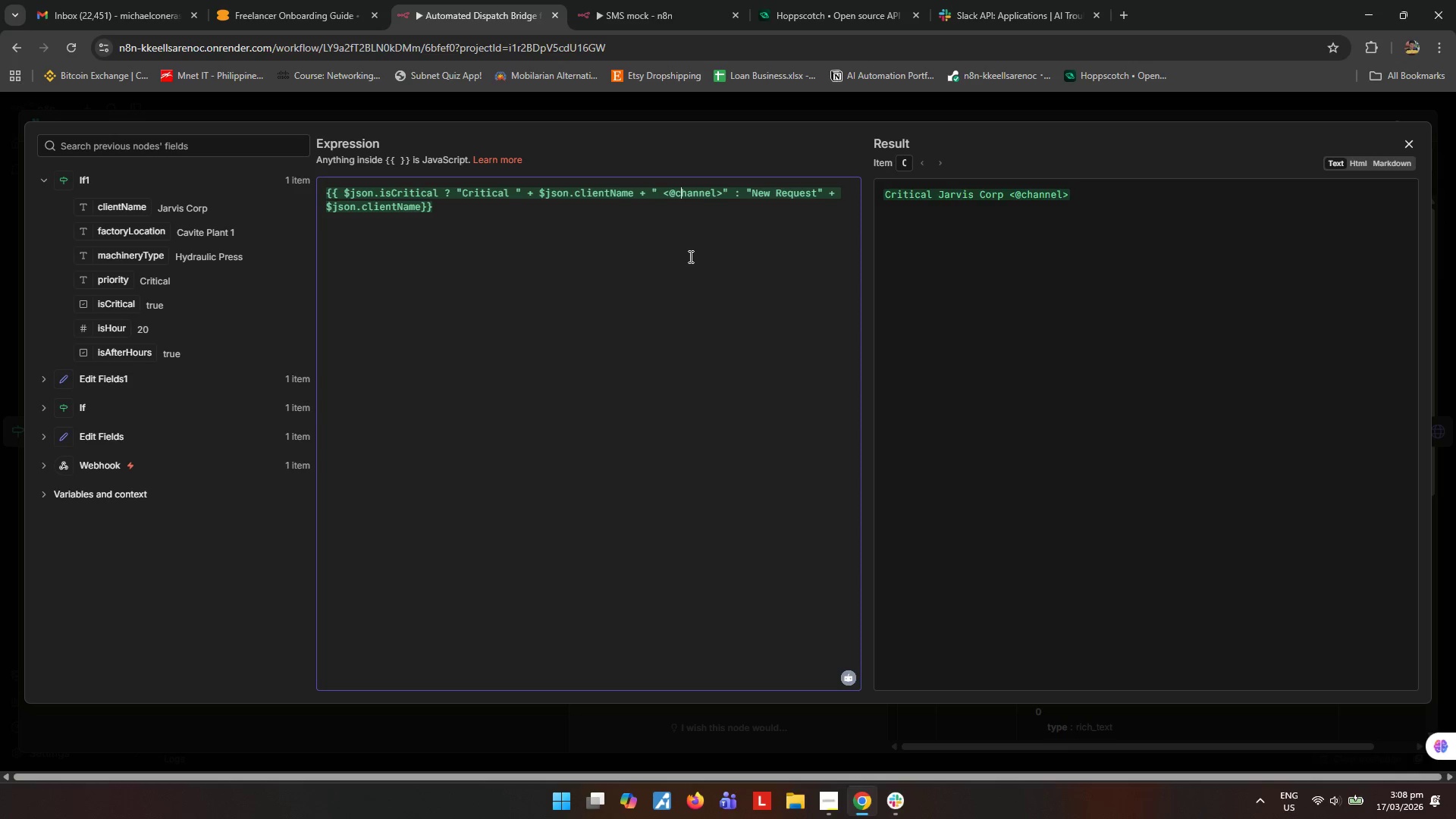 
key(Shift+ArrowLeft)
 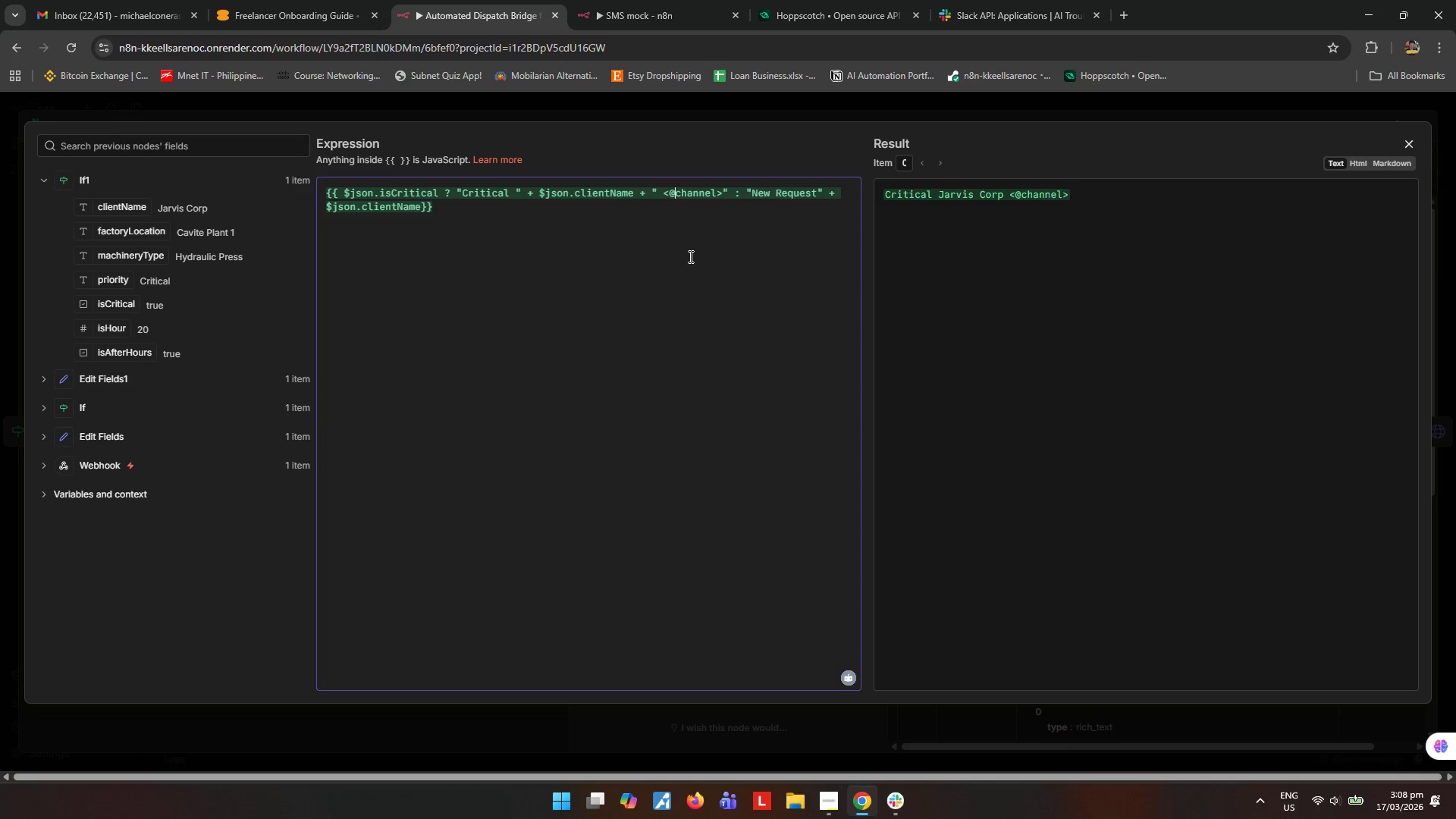 
key(Shift+ArrowLeft)
 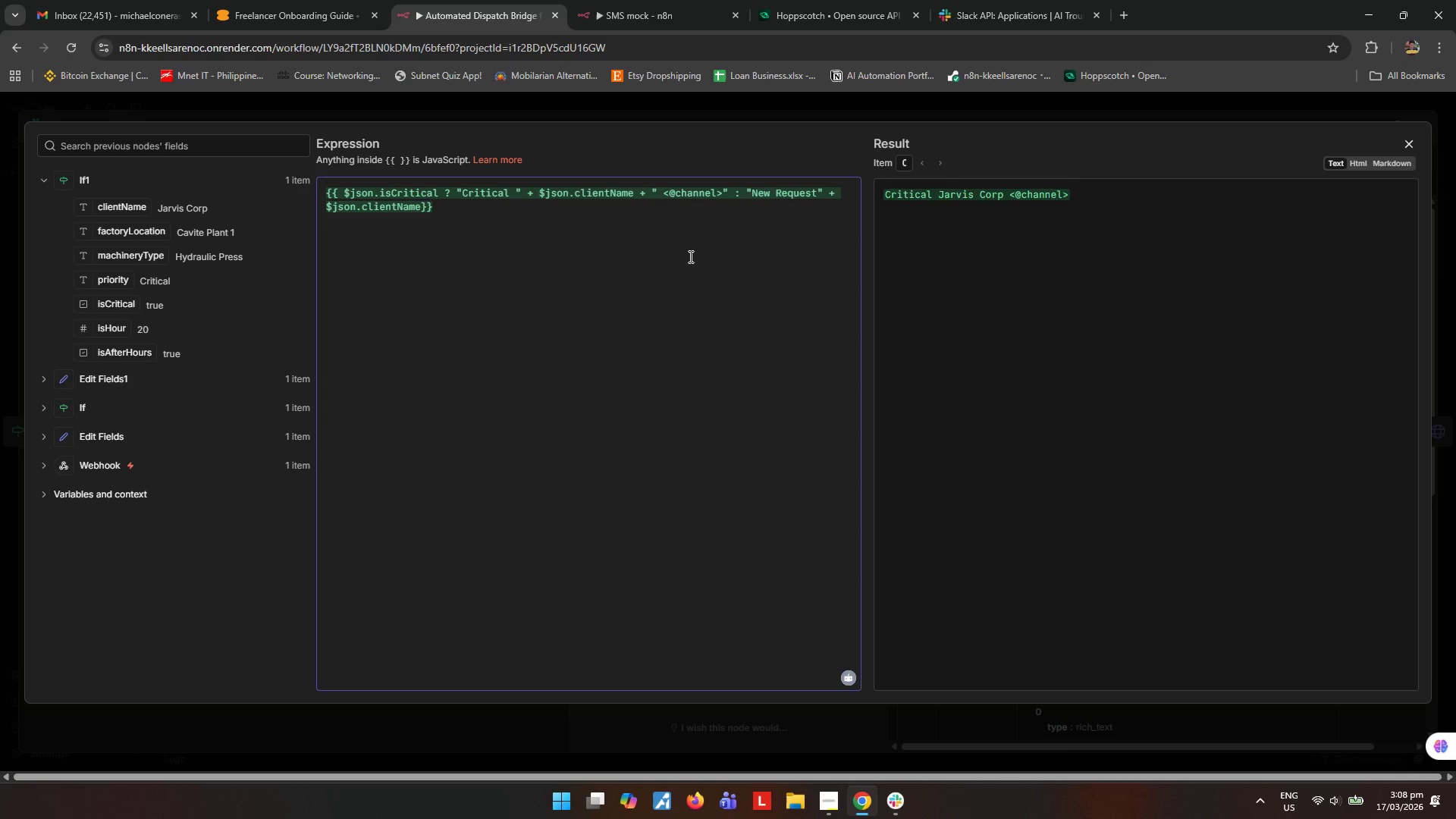 
key(Shift+1)
 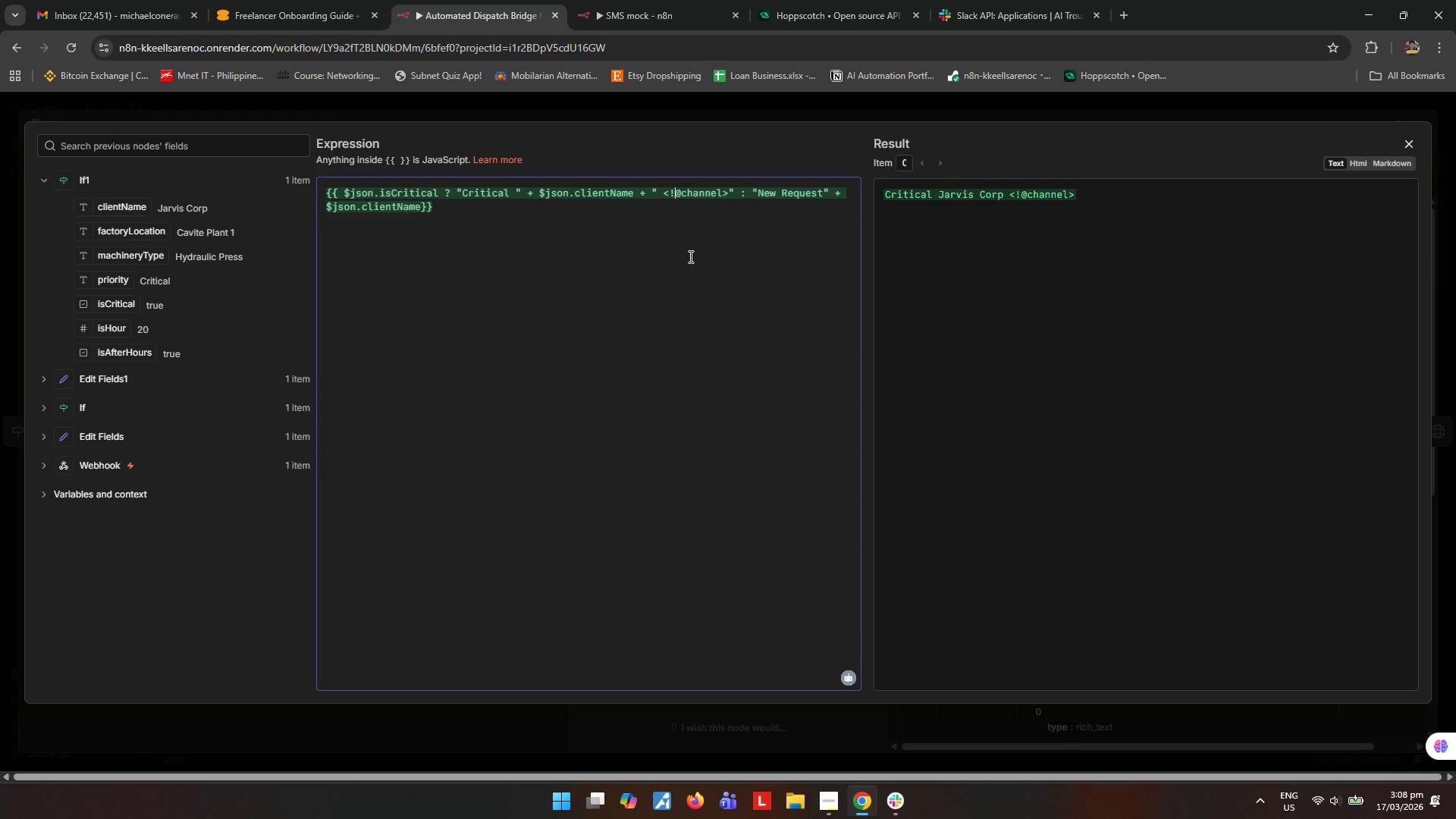 
key(ArrowRight)
 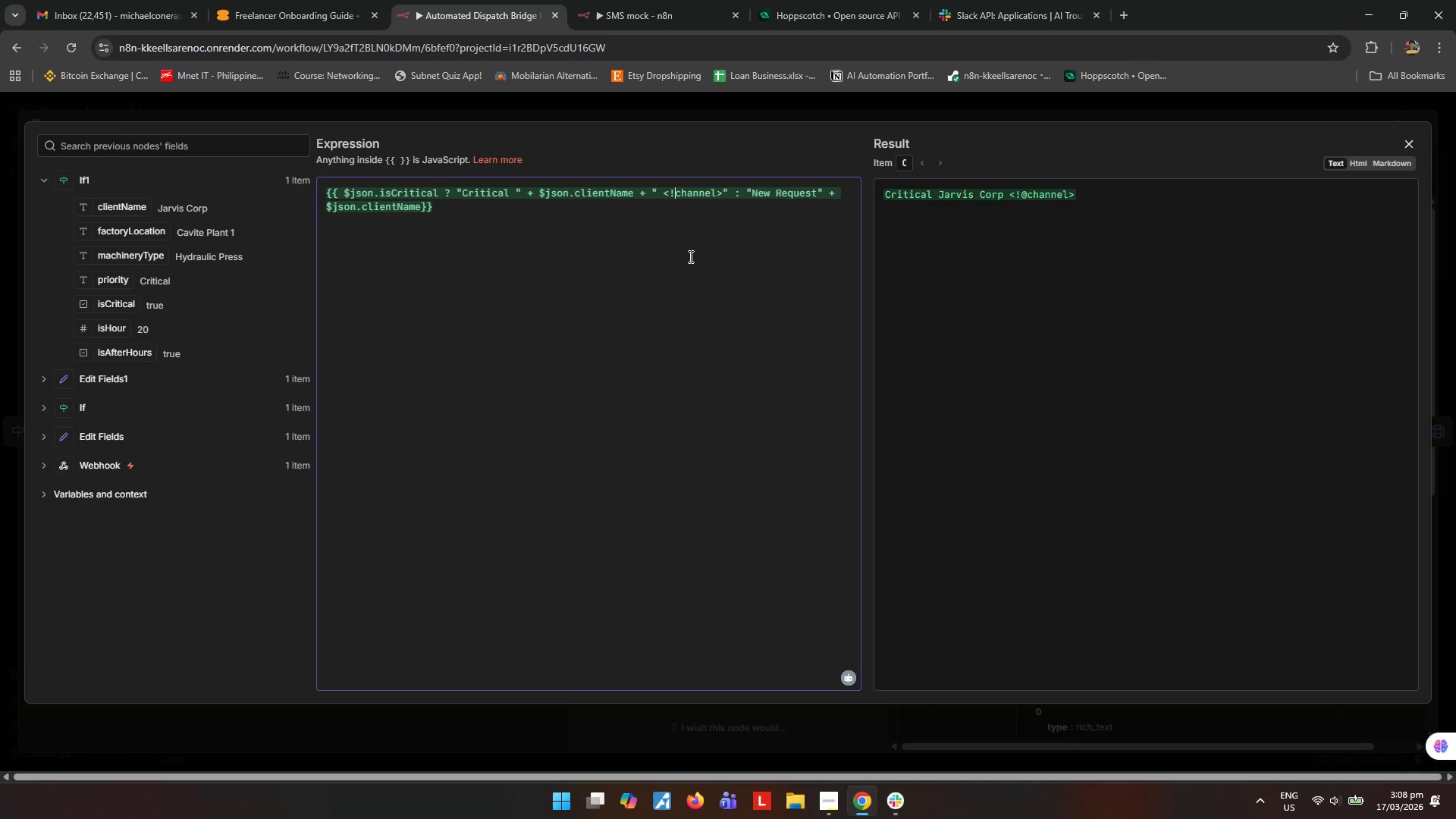 
key(Backspace)
 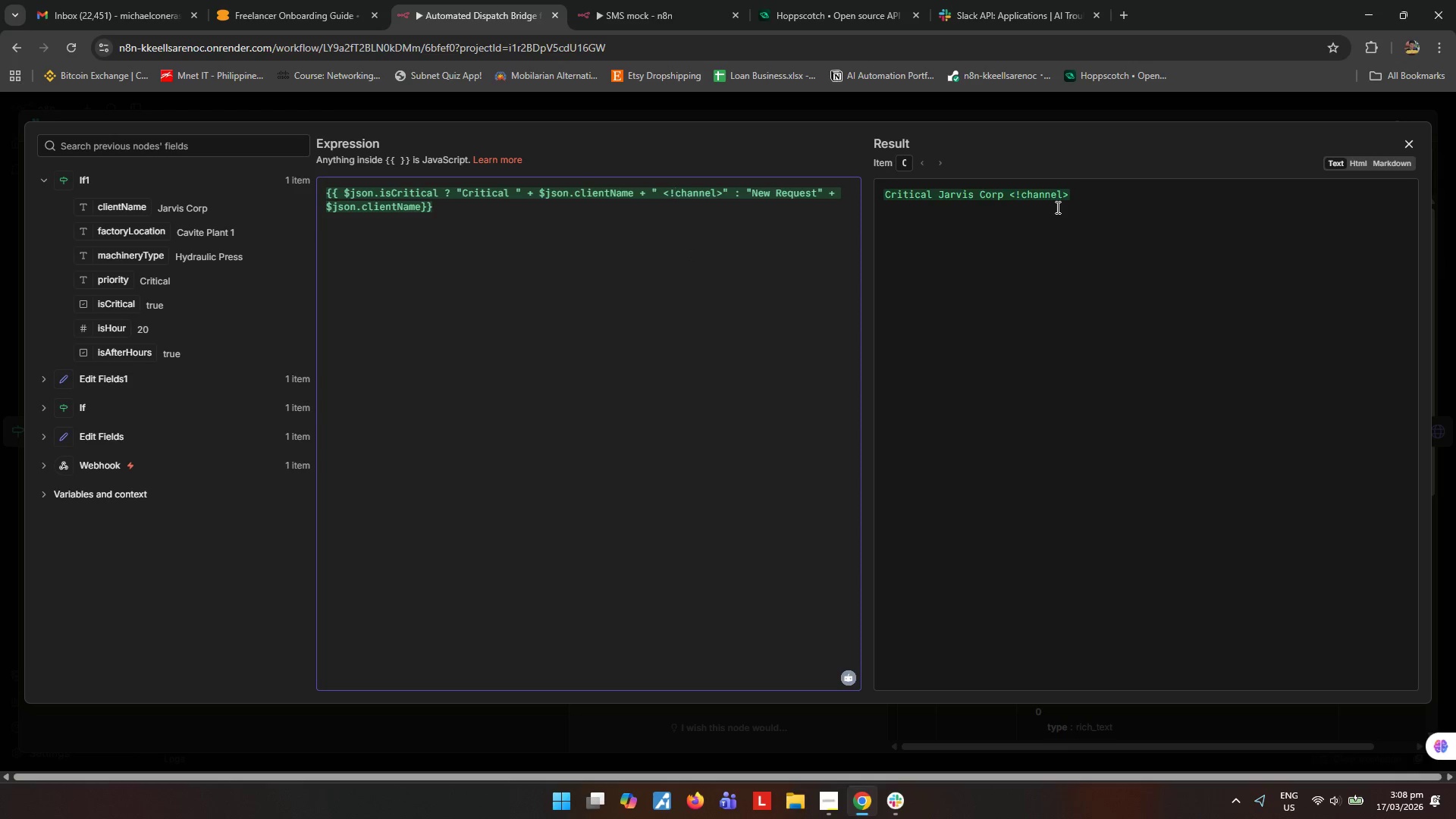 
wait(28.83)
 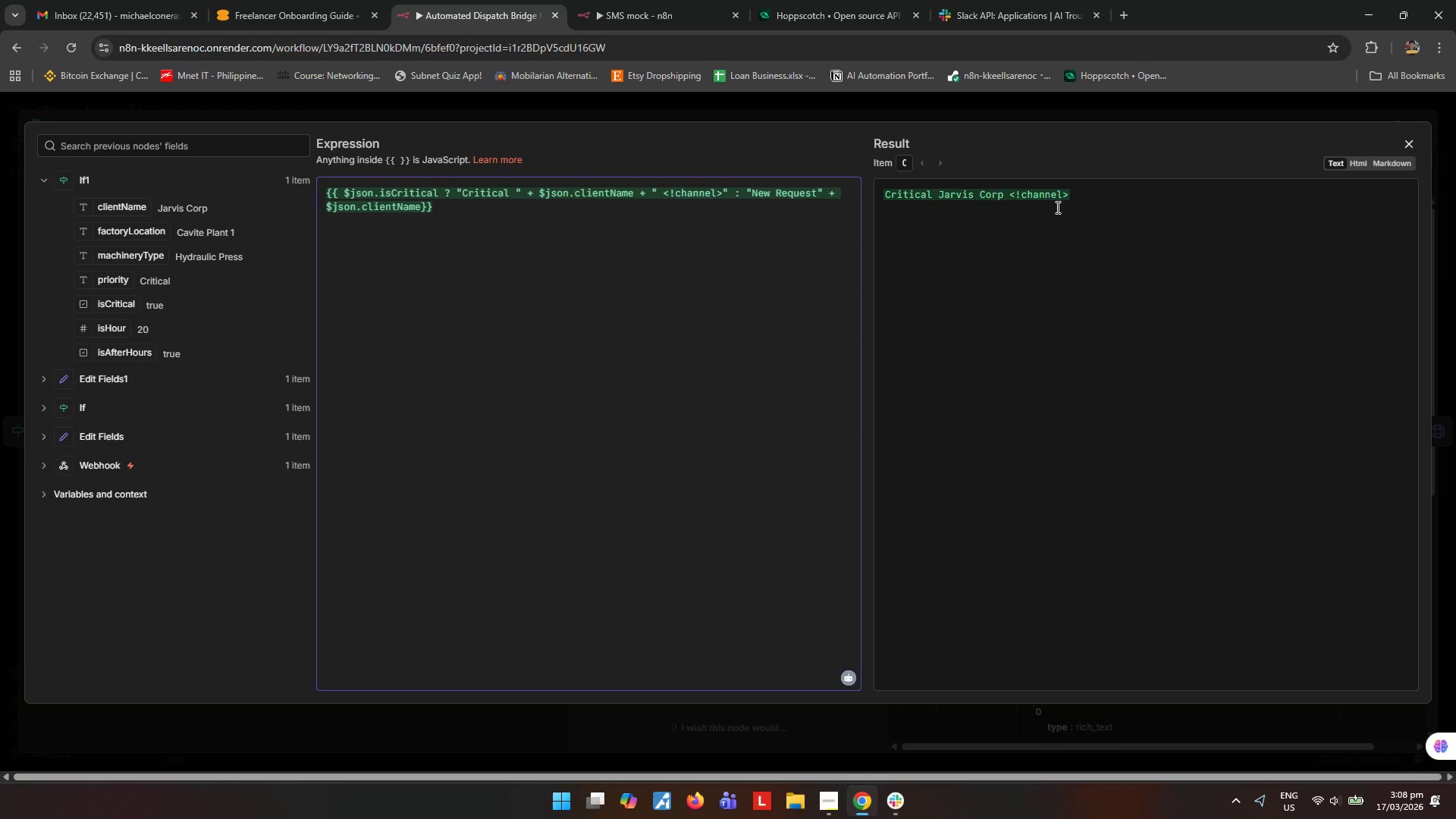 
left_click([664, 188])
 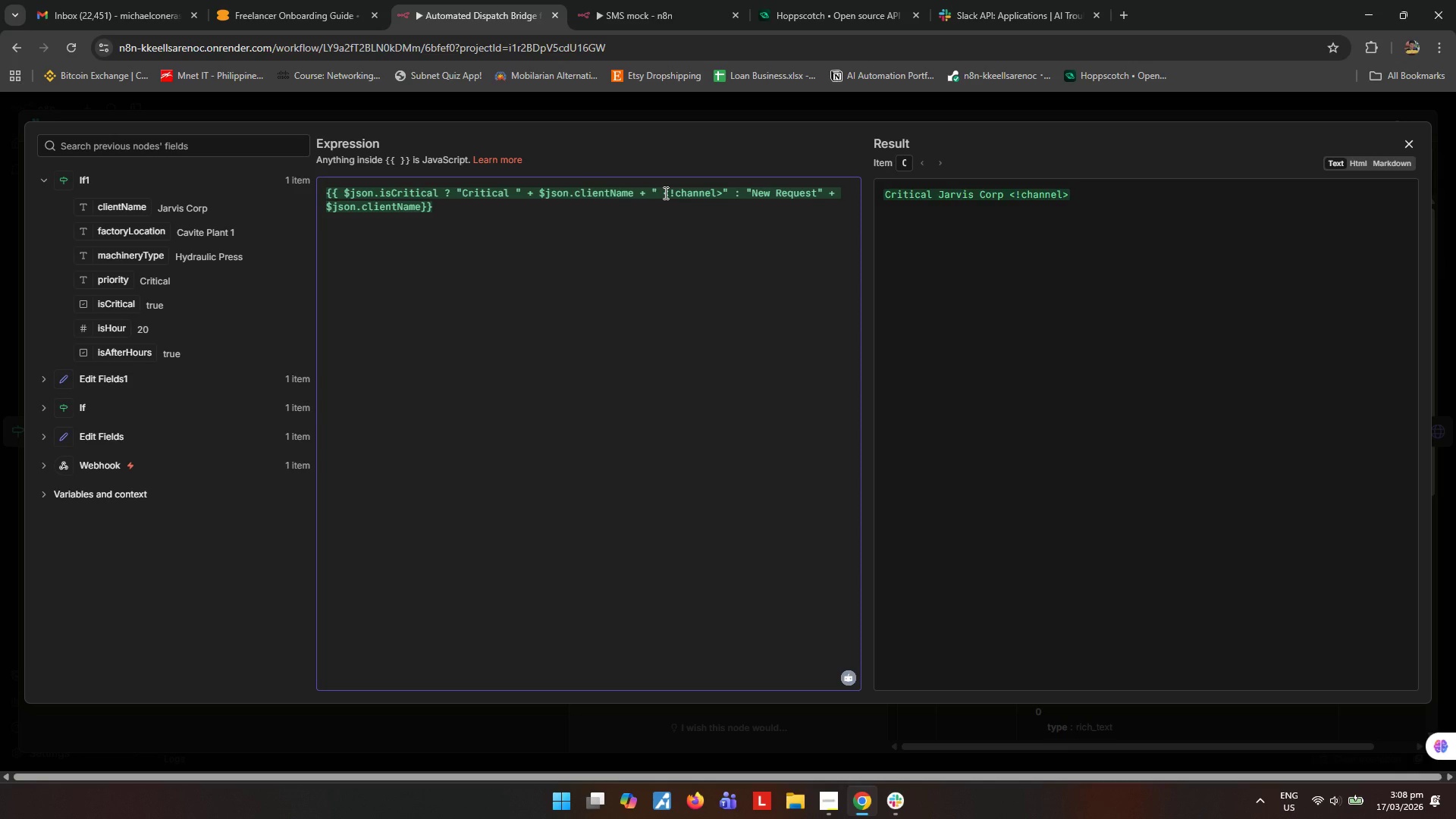 
key(Backspace)
 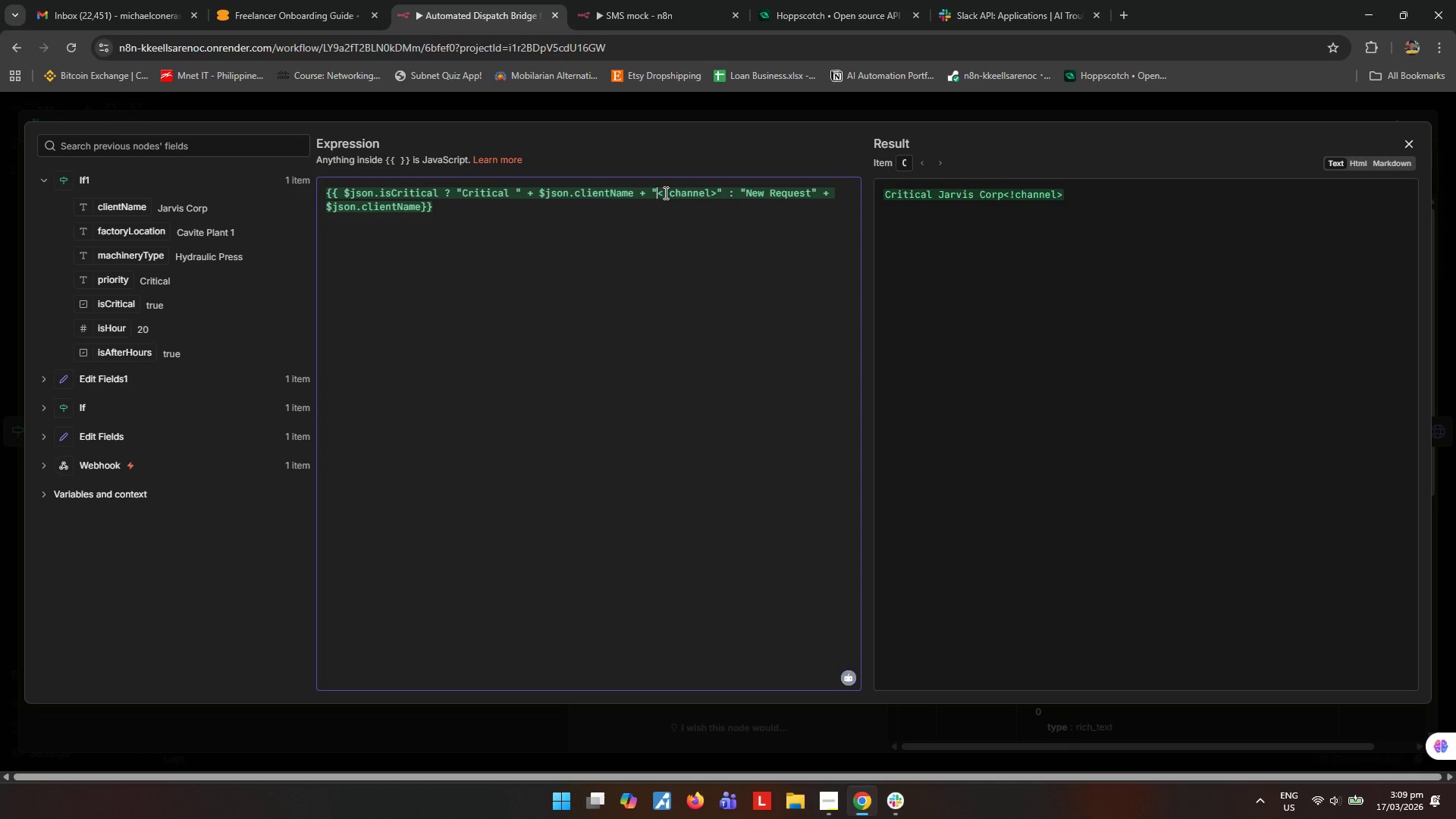 
wait(32.73)
 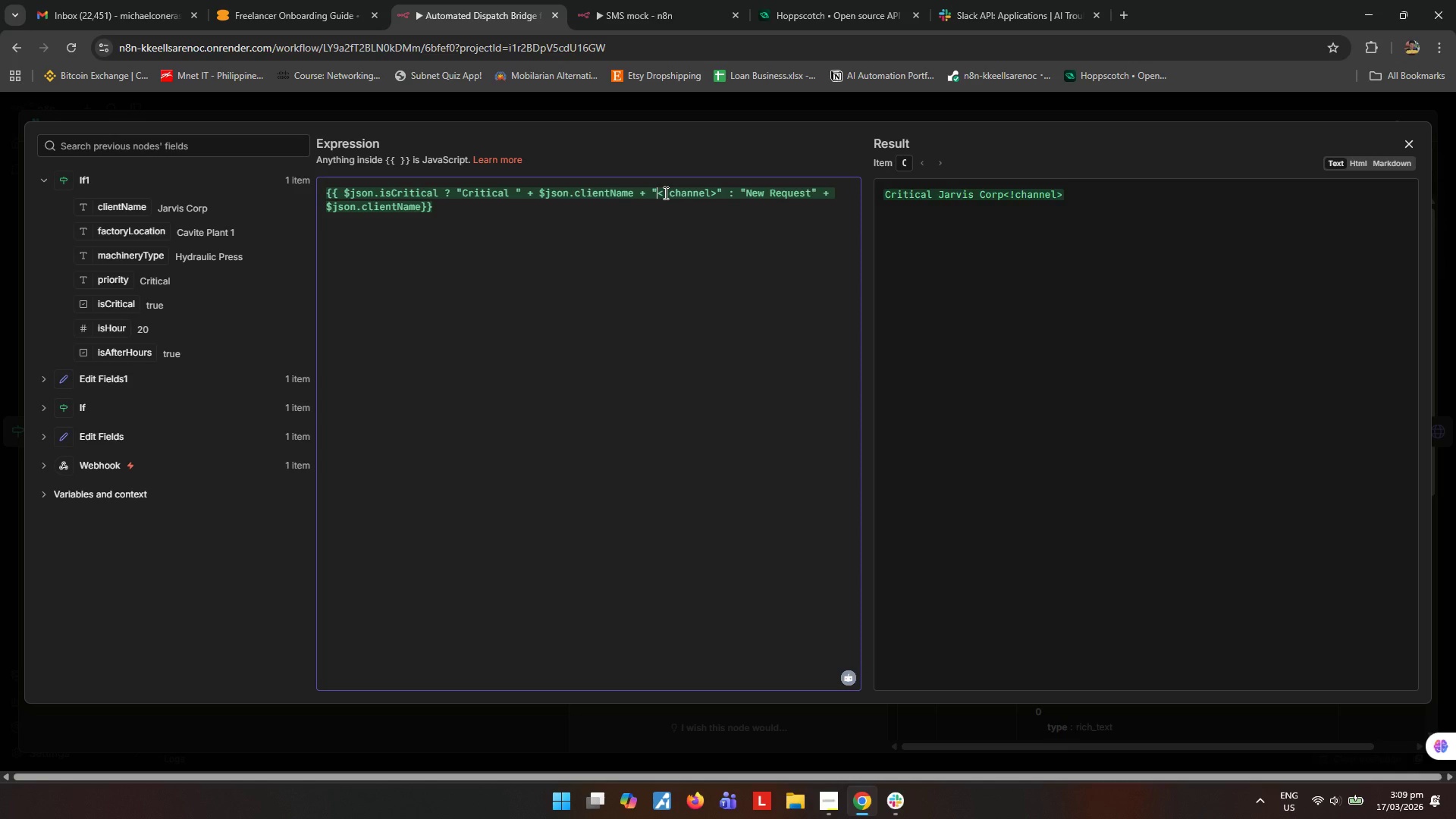 
key(Backslash)
 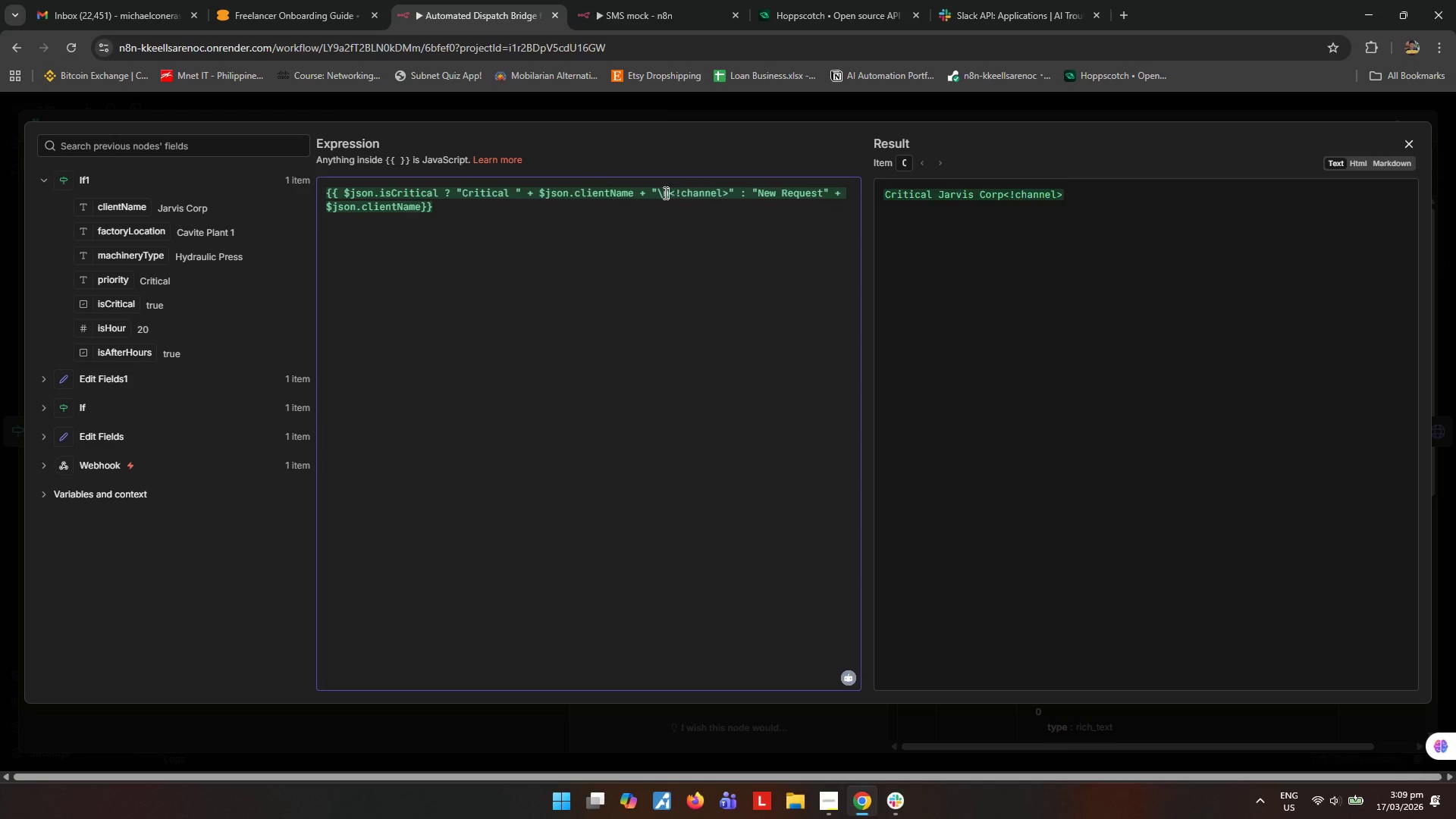 
key(N)
 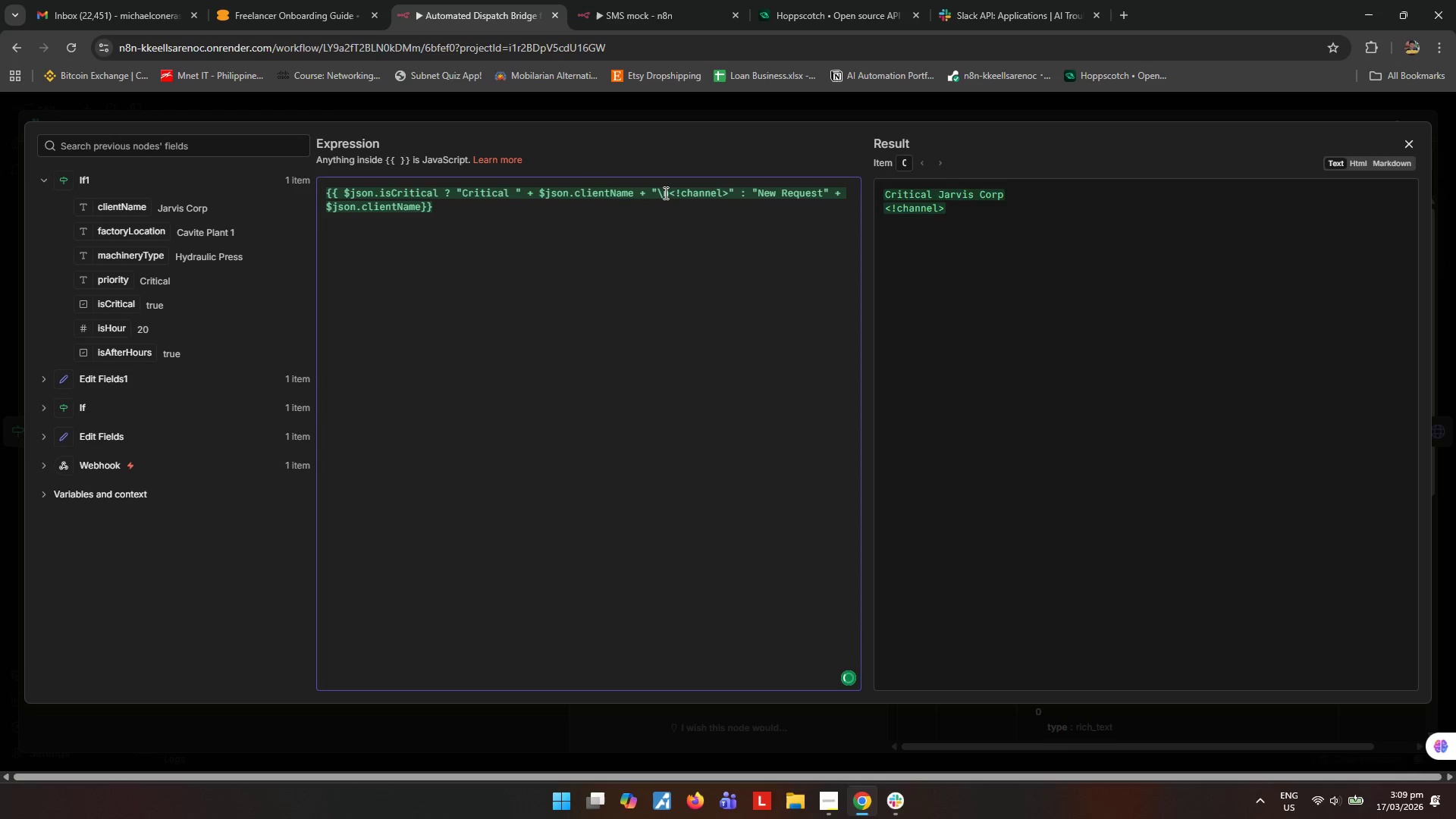 
left_click([687, 355])
 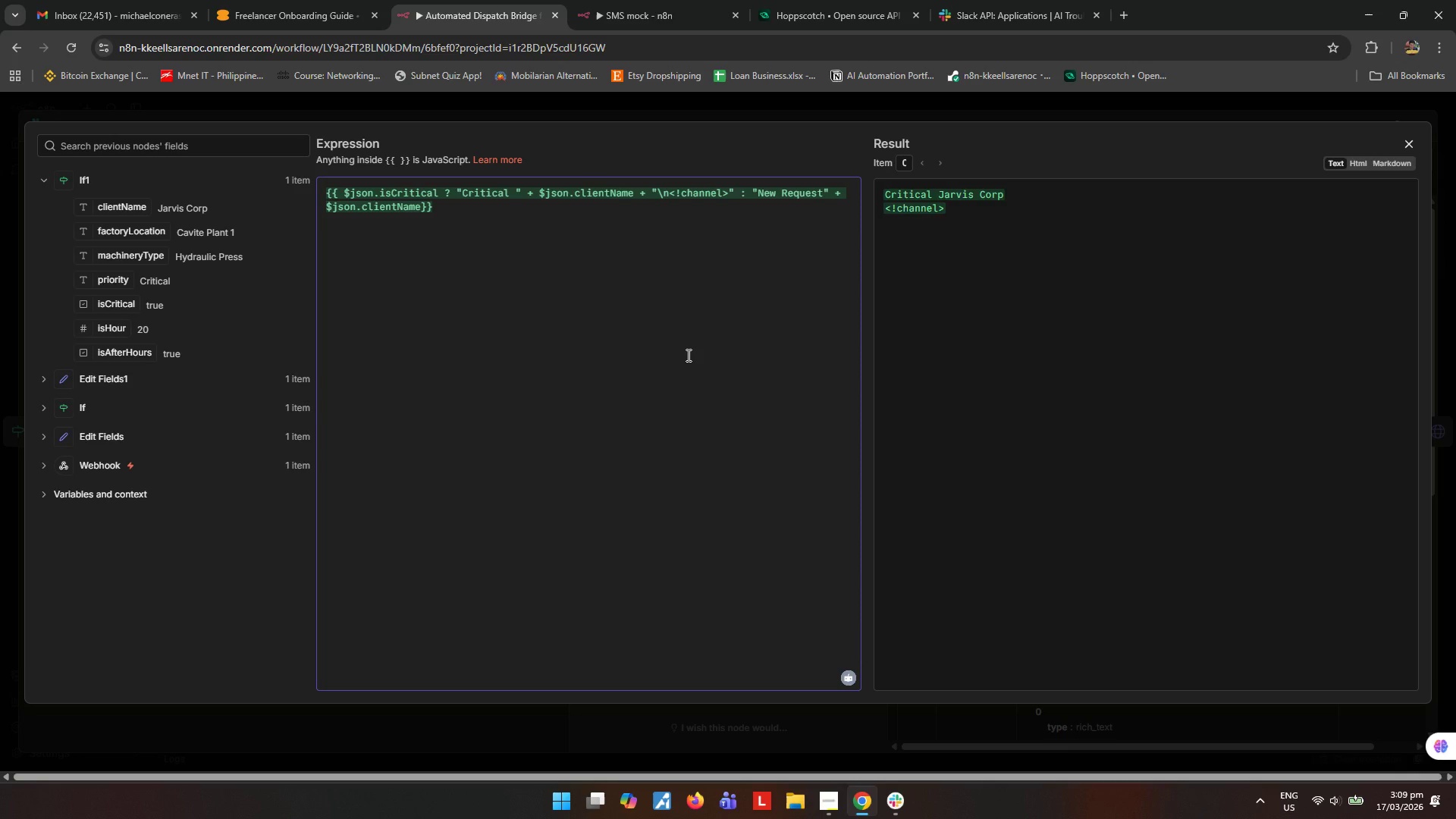 
key(Control+S)
 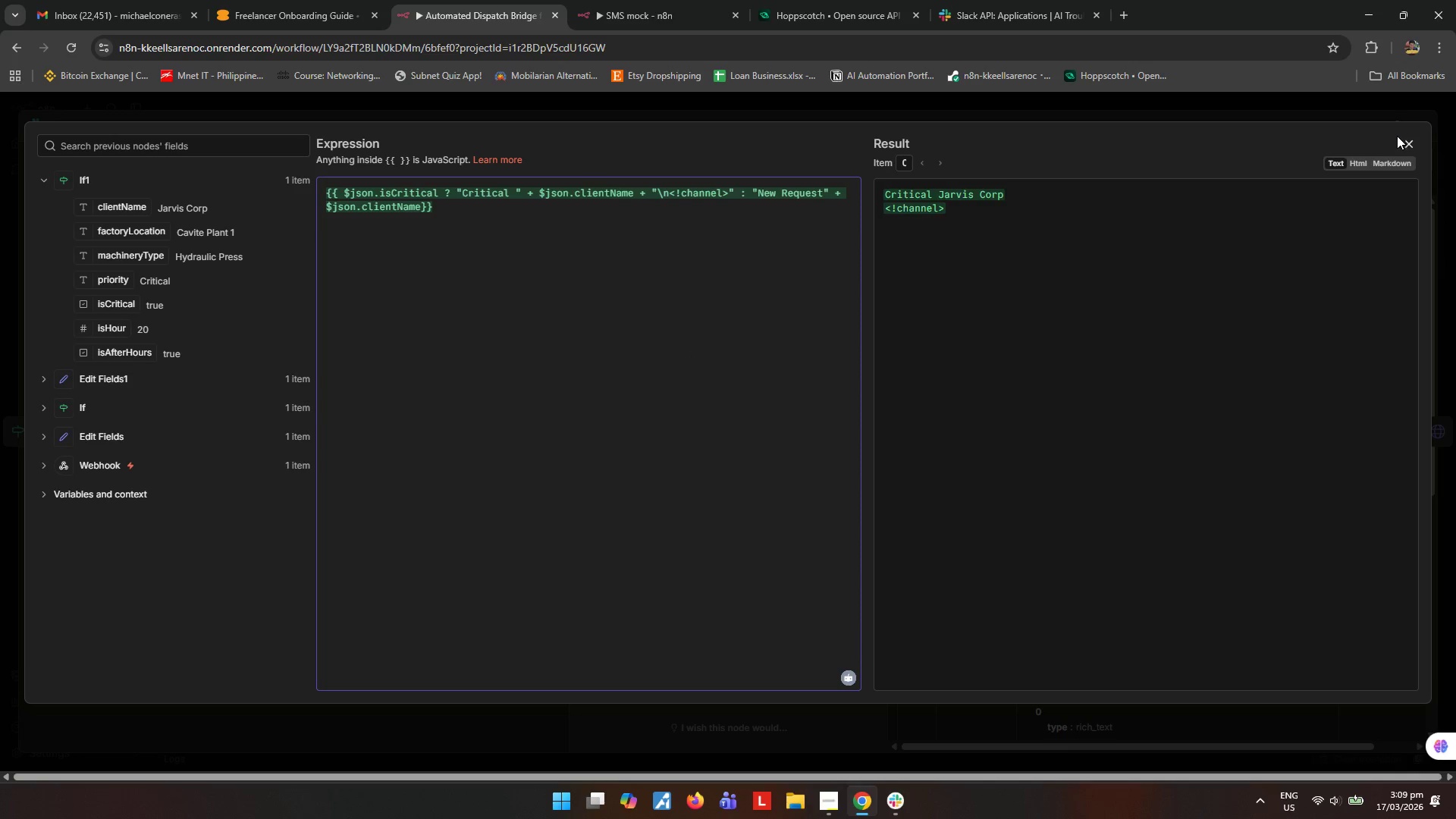 
left_click([1405, 139])
 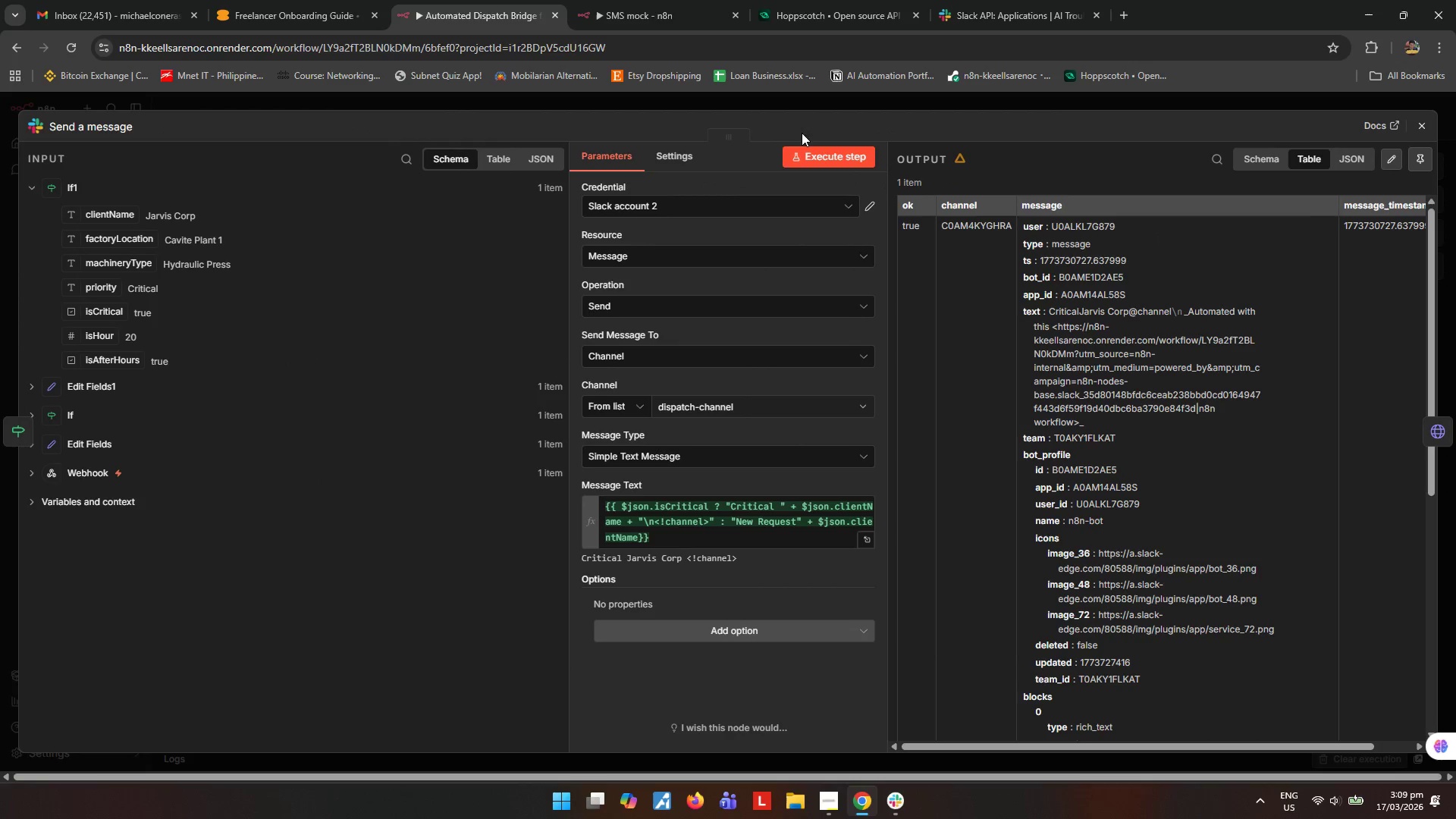 
left_click([814, 153])
 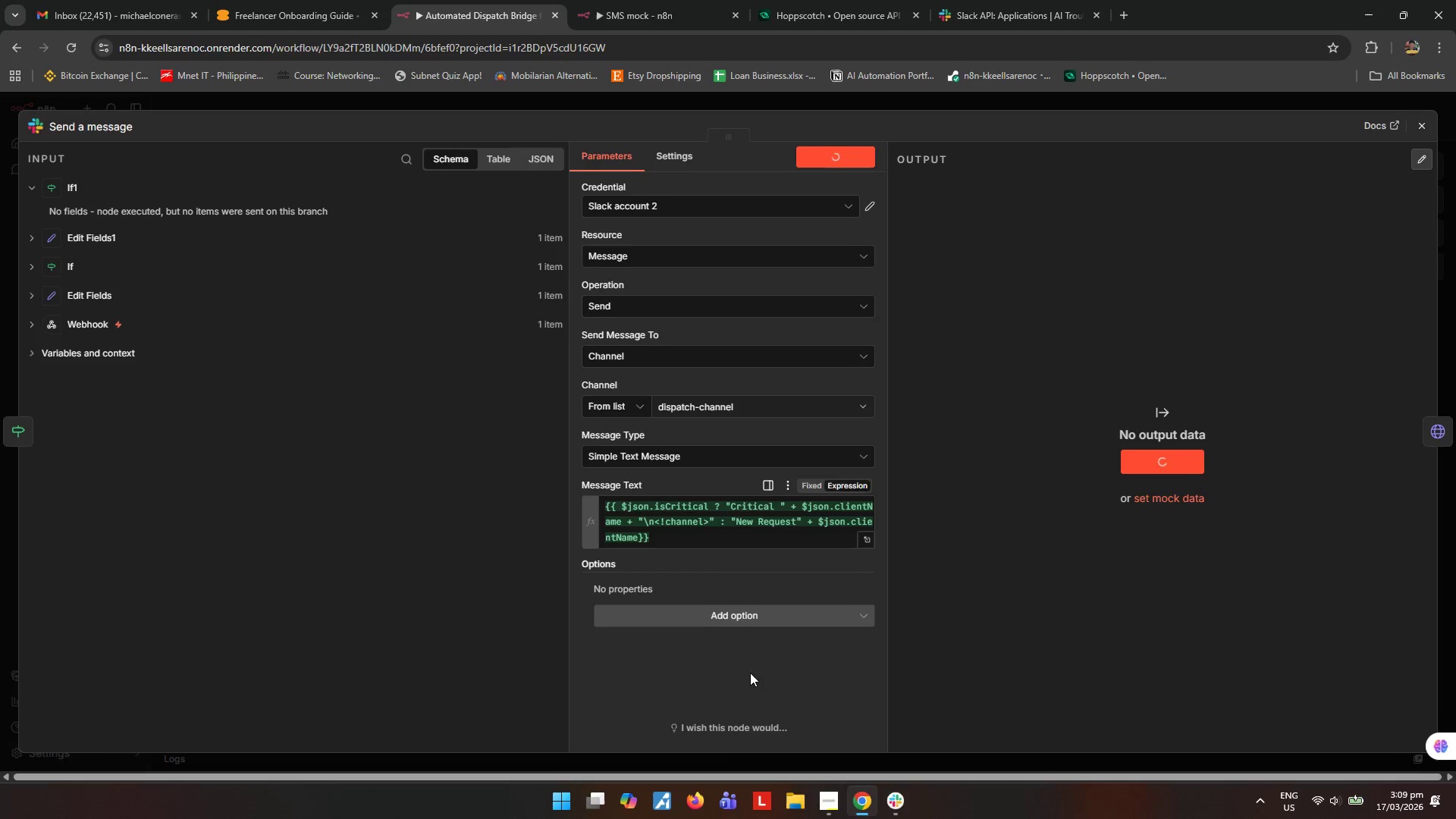 
left_click([894, 805])
 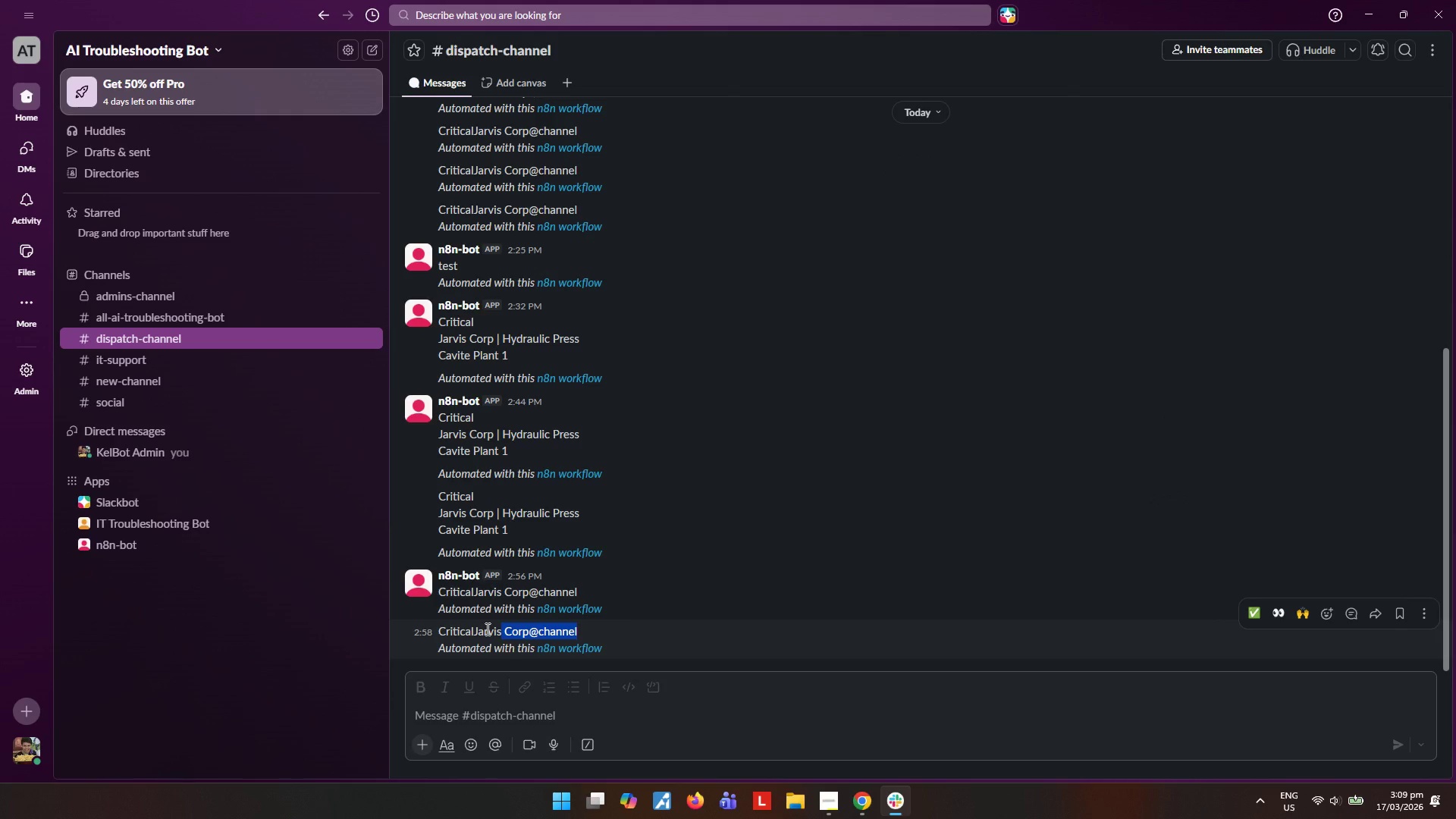 
left_click([627, 714])